 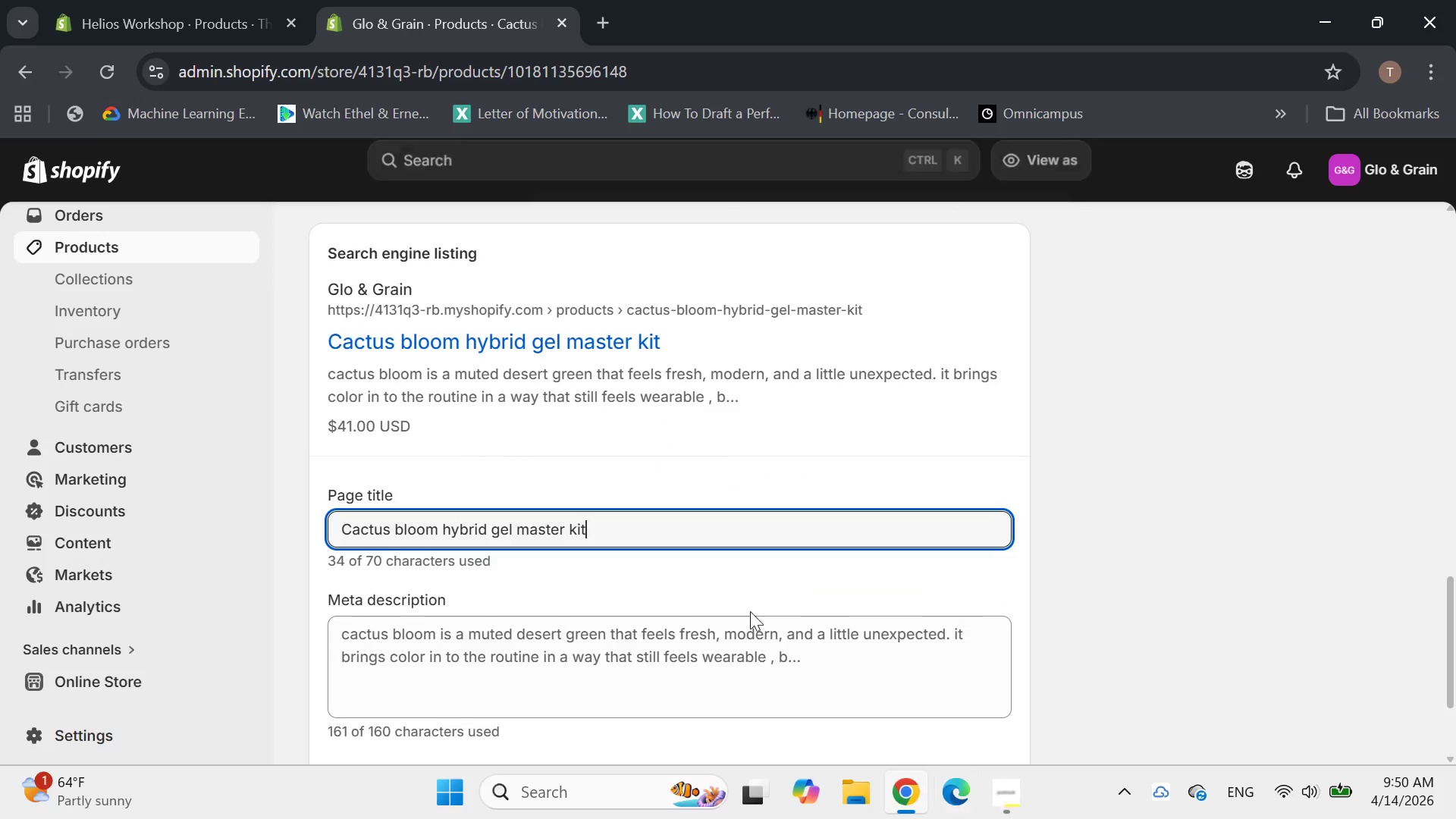 
key(Shift+Backslash)
 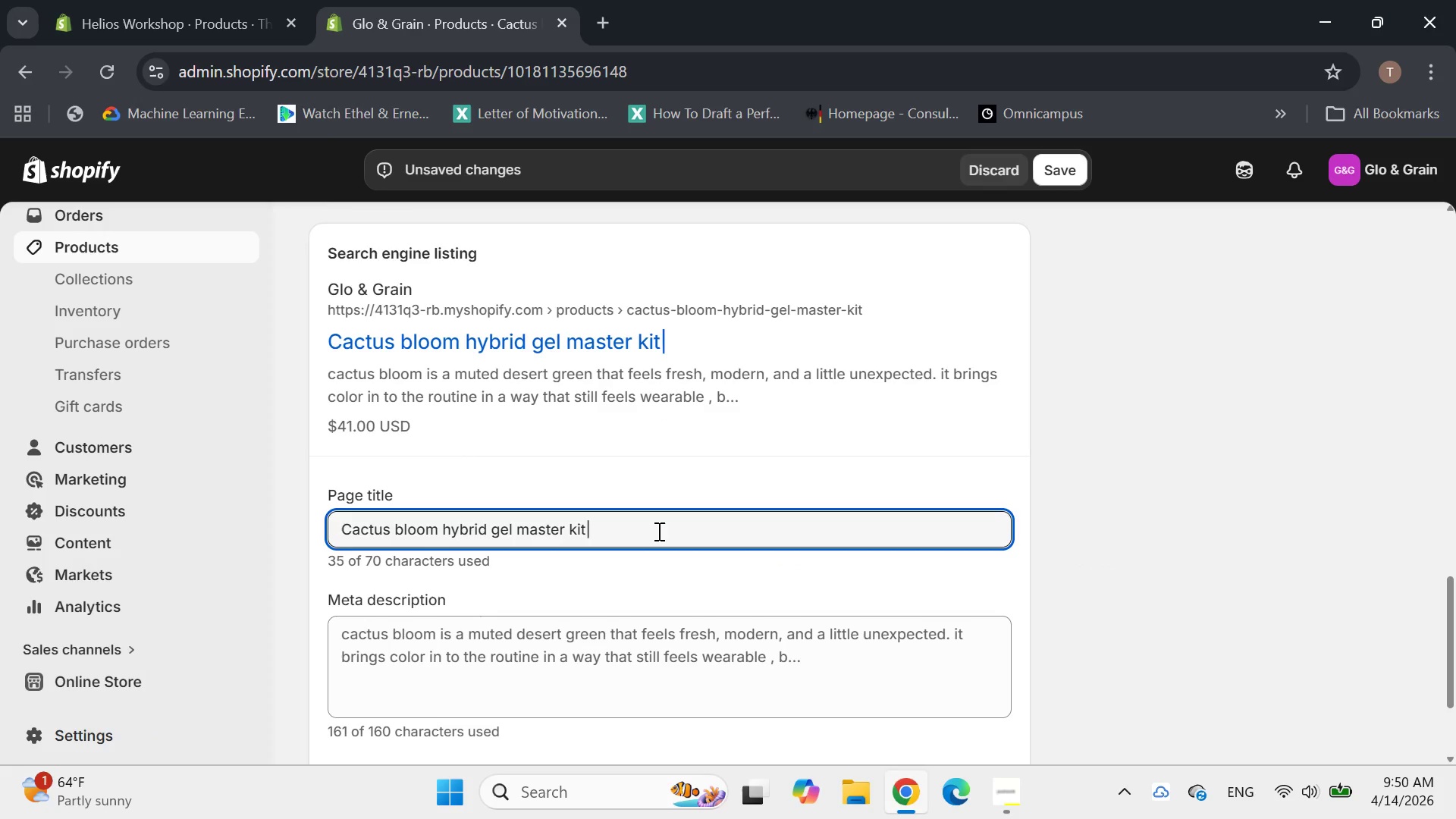 
key(Space)
 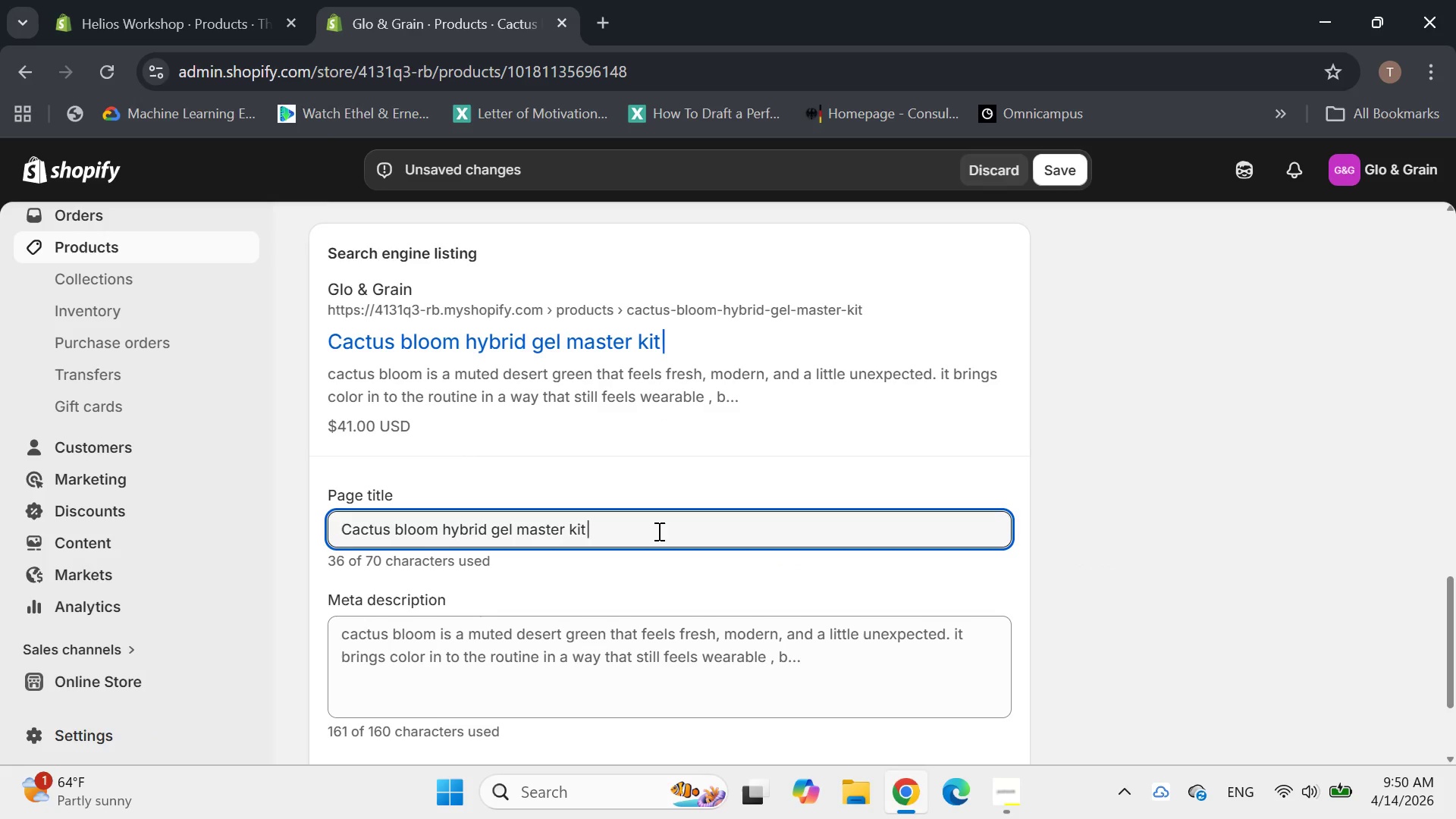 
key(Backspace)
 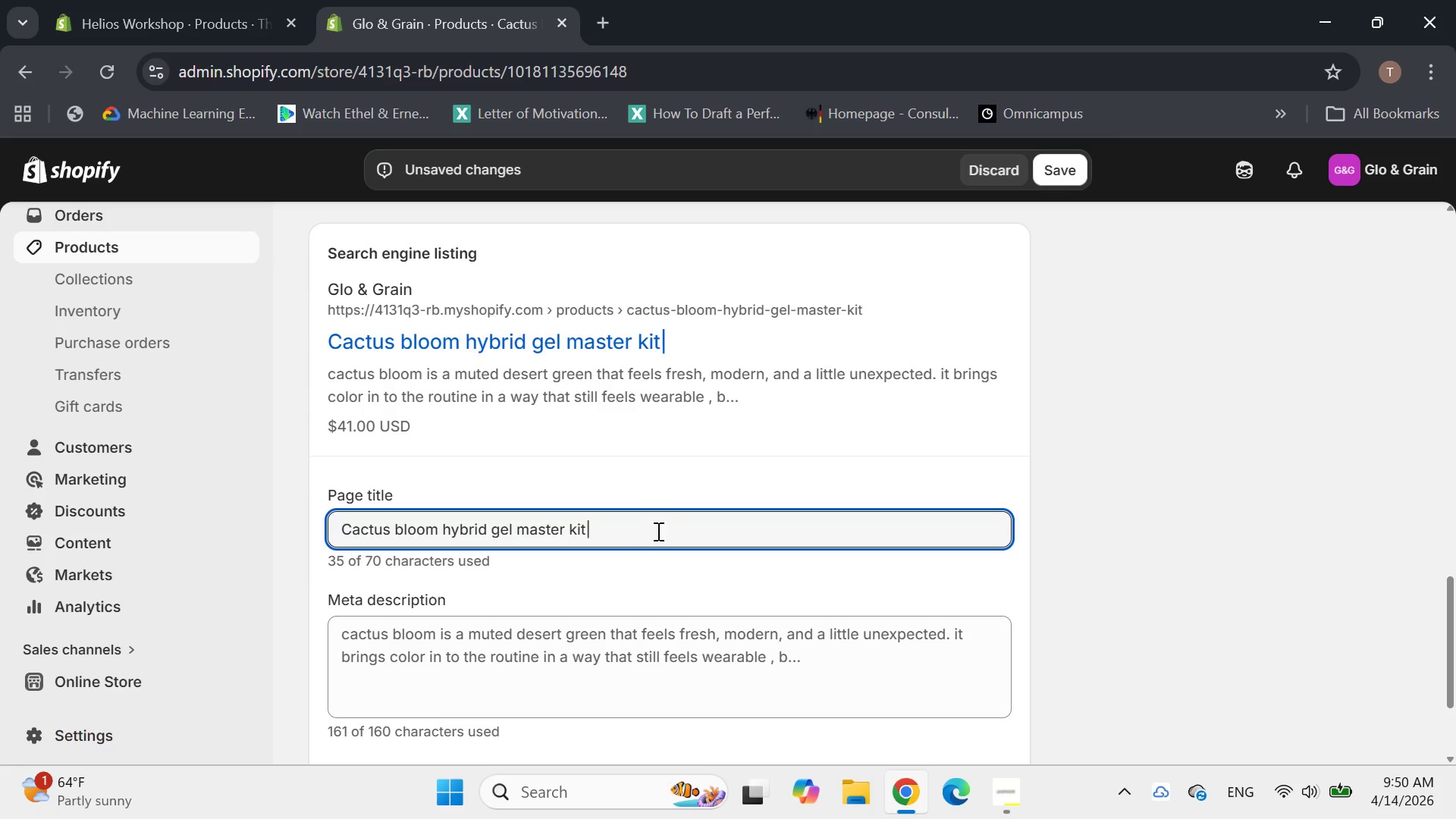 
left_click([548, 636])
 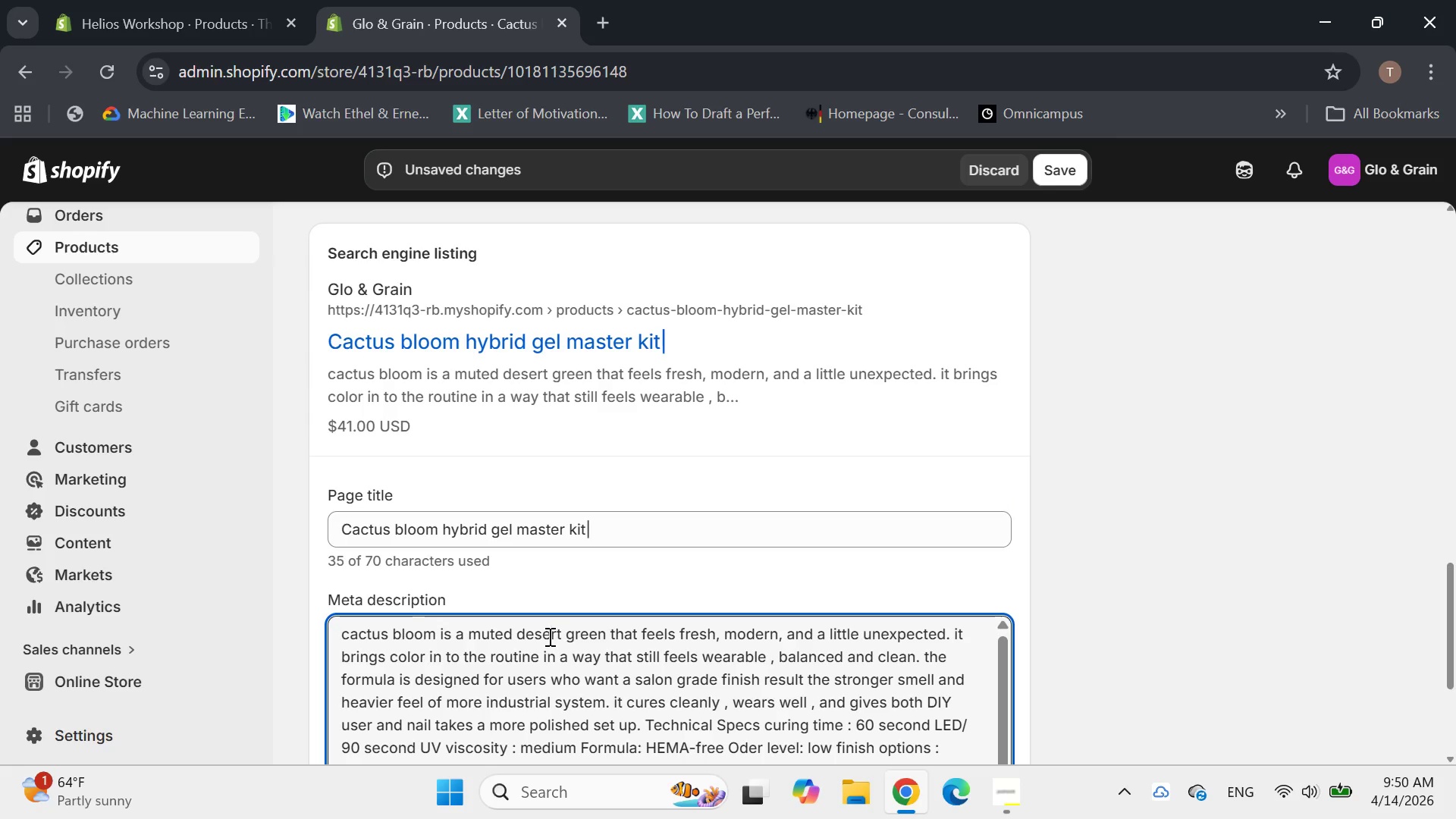 
key(Control+A)
 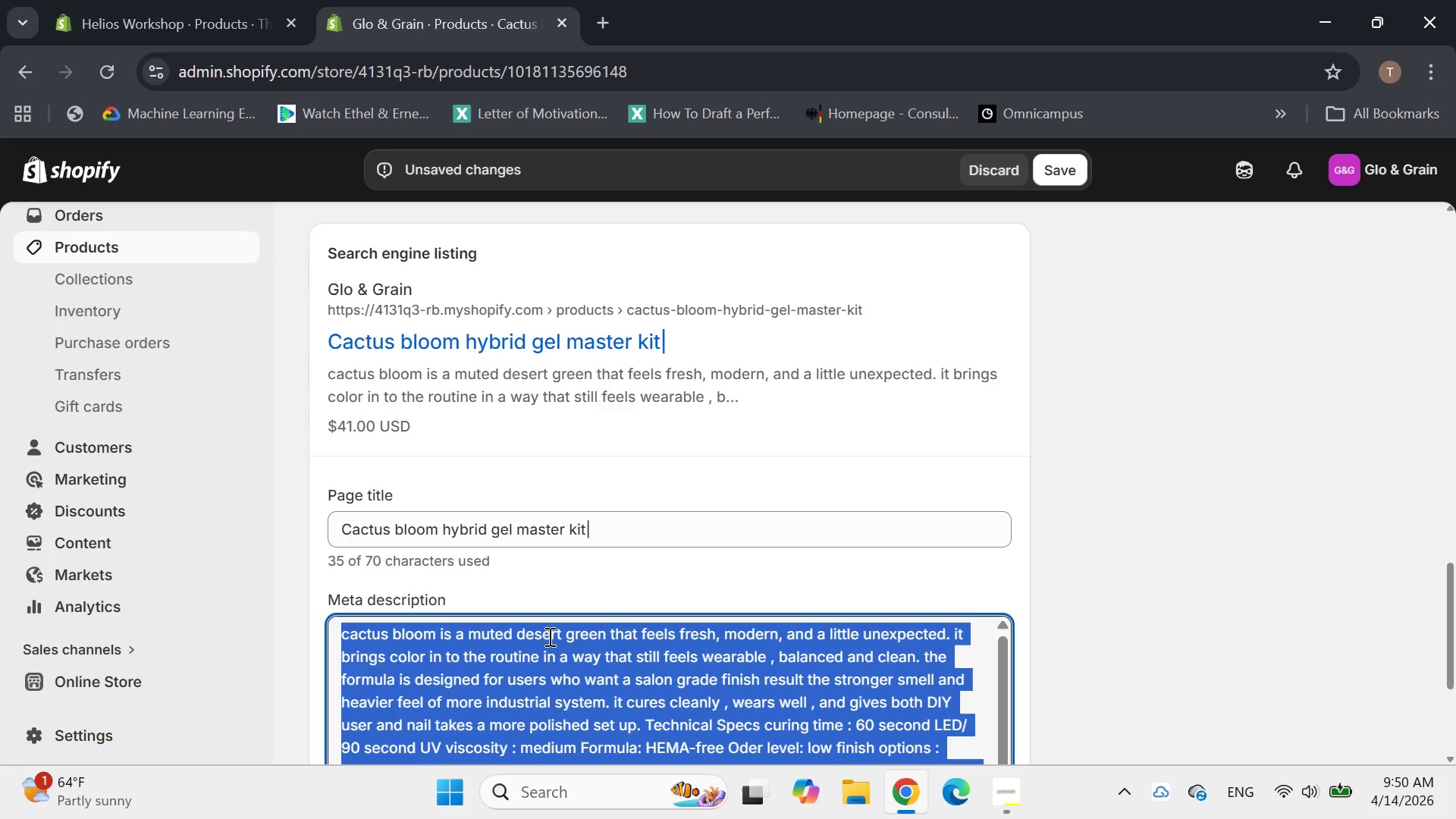 
key(Backspace)
type(Dessert green hybrid gel h)
key(Backspace)
type(kit with hema-FREE FORMULA AND O)
key(Backspace)
type(SALON-GRADE WAR)
key(Backspace)
key(Backspace)
type(EAR FOR POLISHED AT HOME MANU)
key(Backspace)
type(ICURE)
 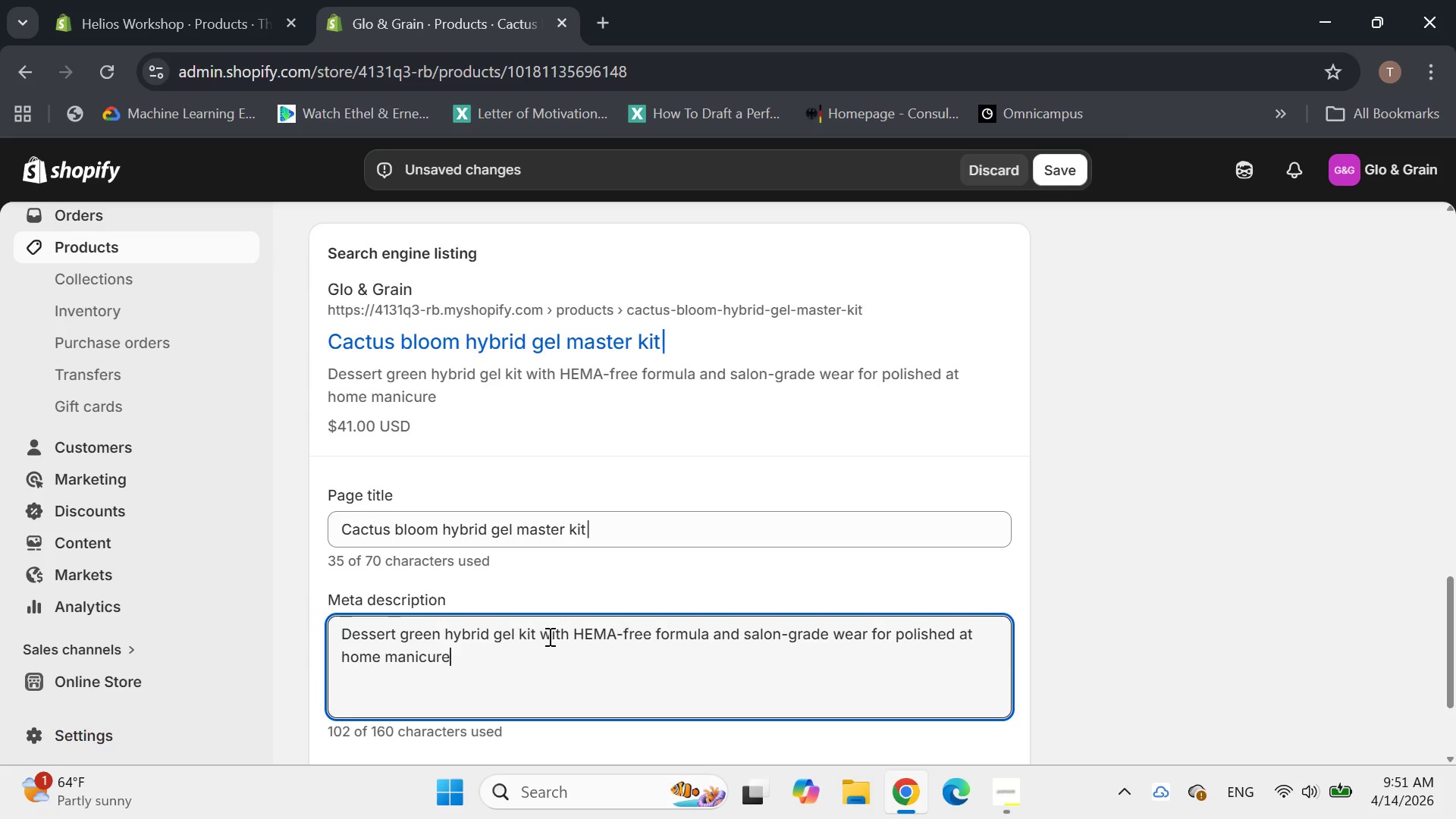 
 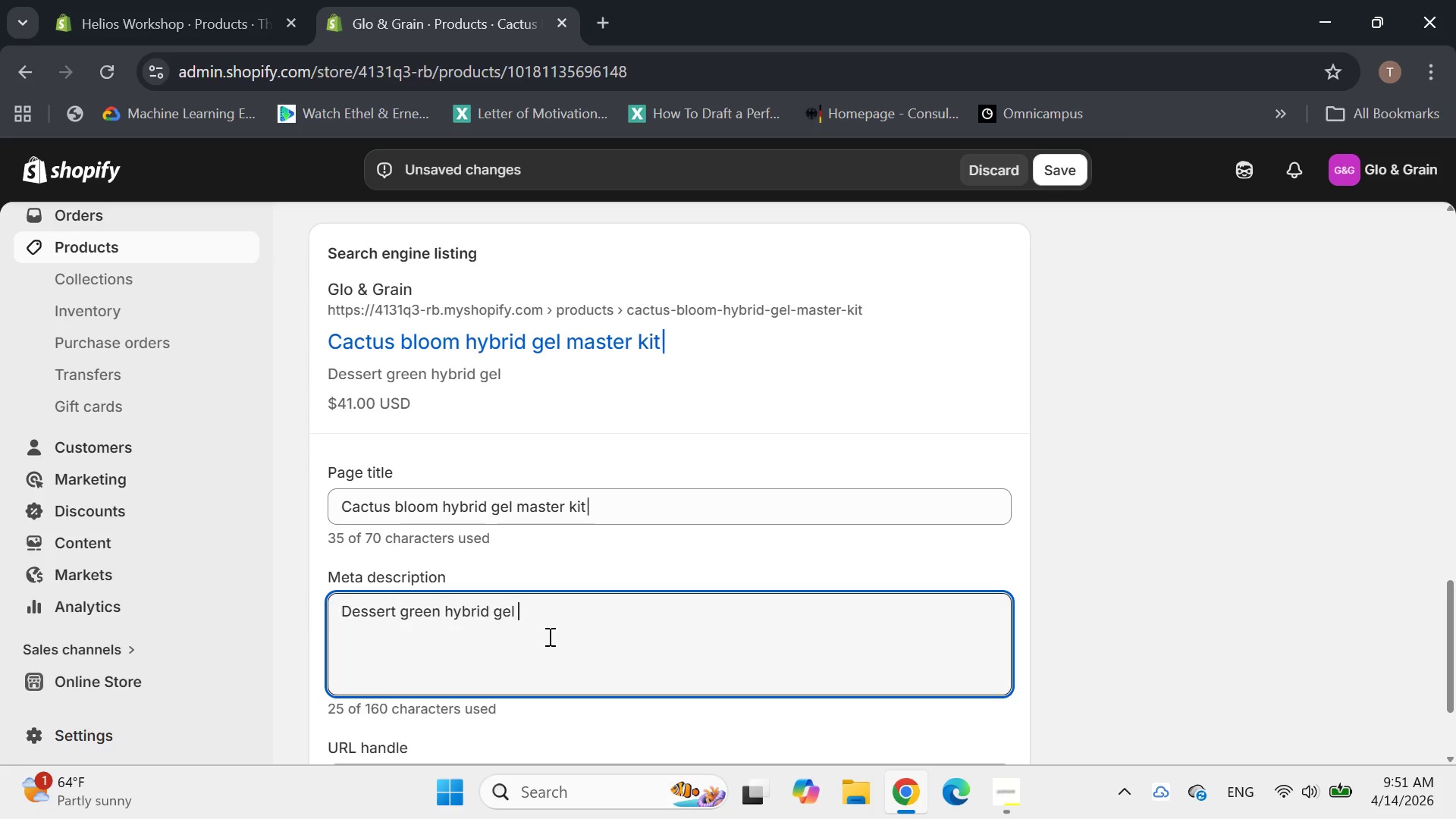 
hold_key(key=CapsLock, duration=1.19)
 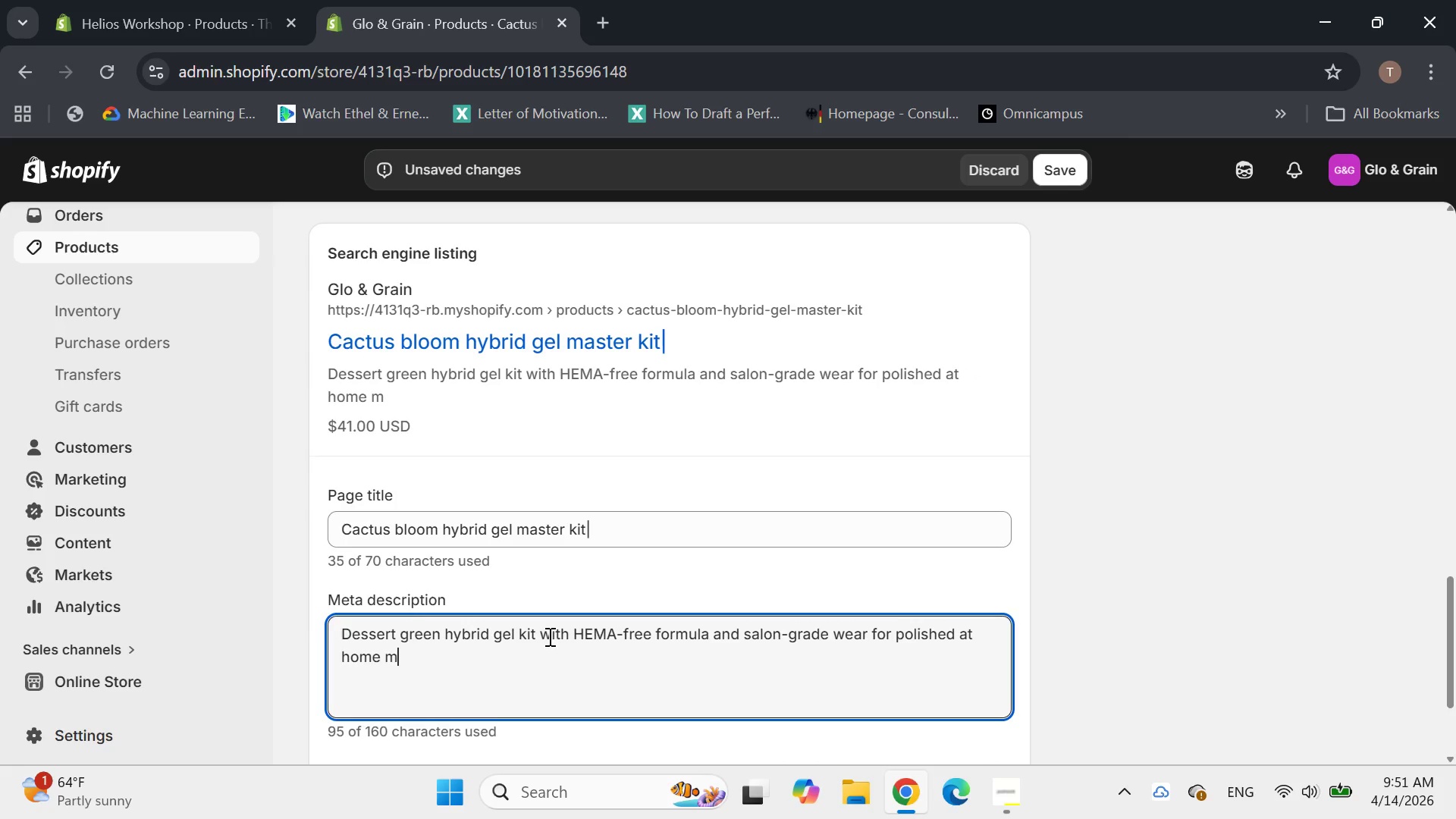 
left_click([655, 530])
 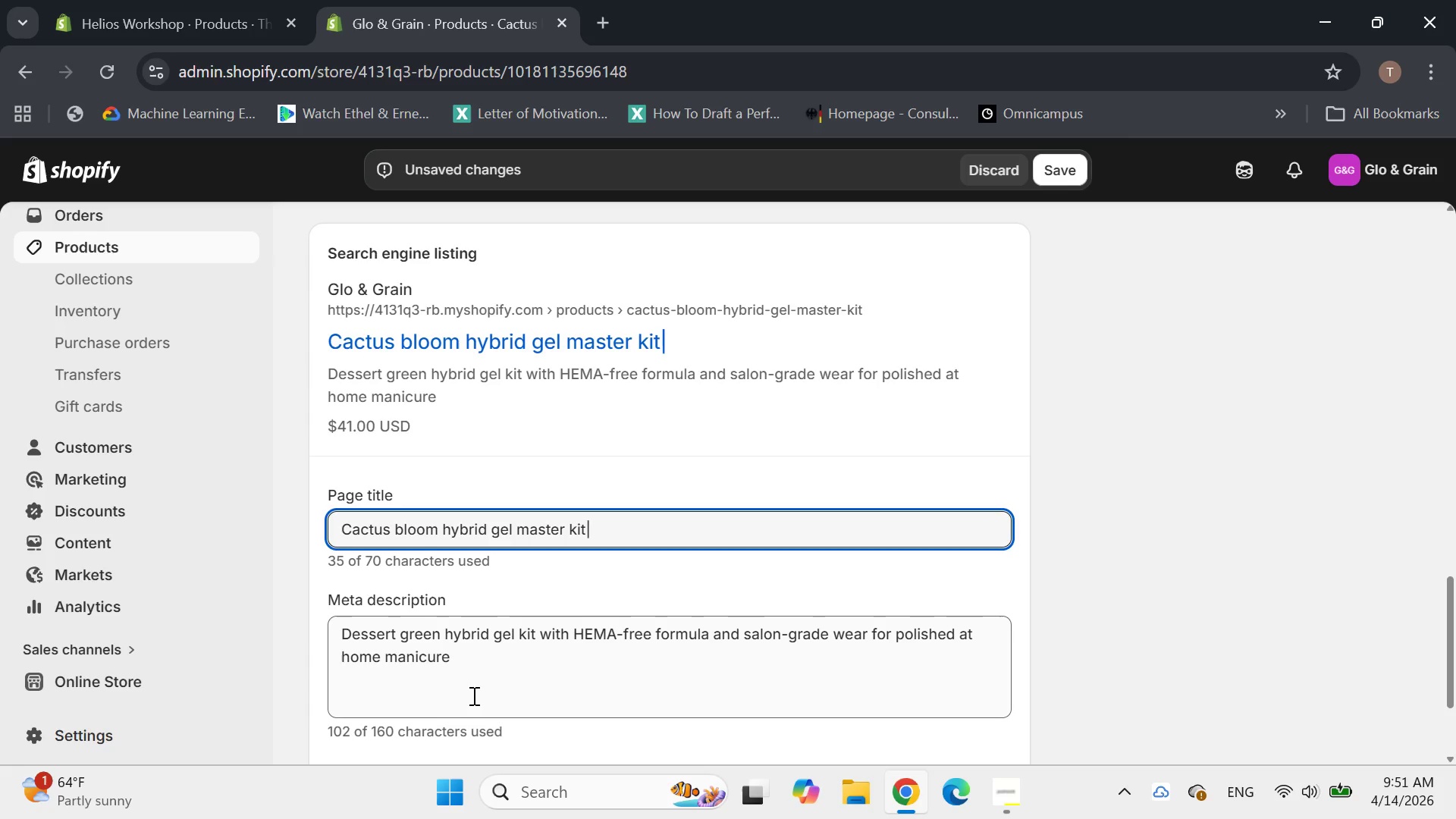 
left_click([466, 674])
 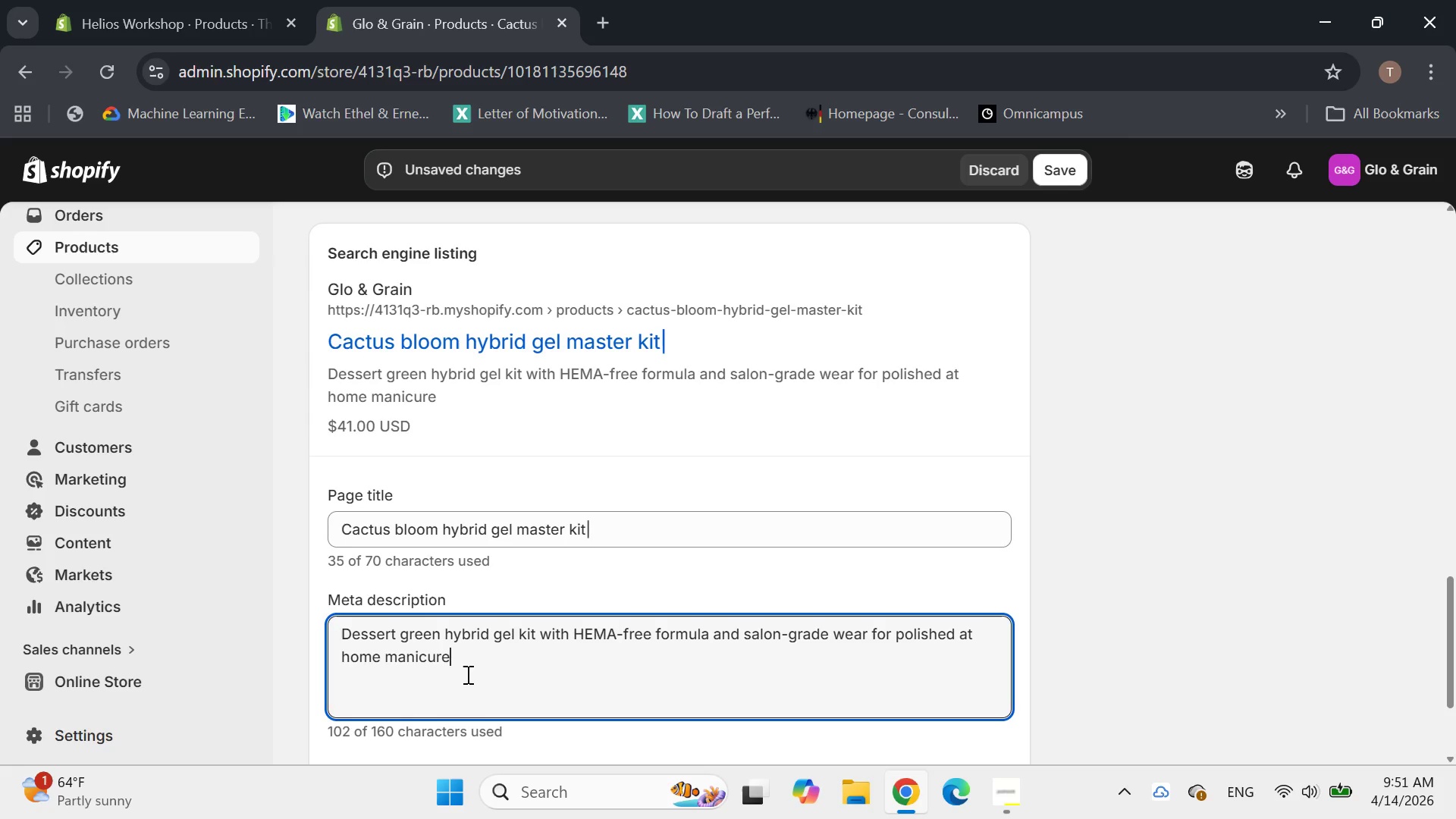 
key(S)
 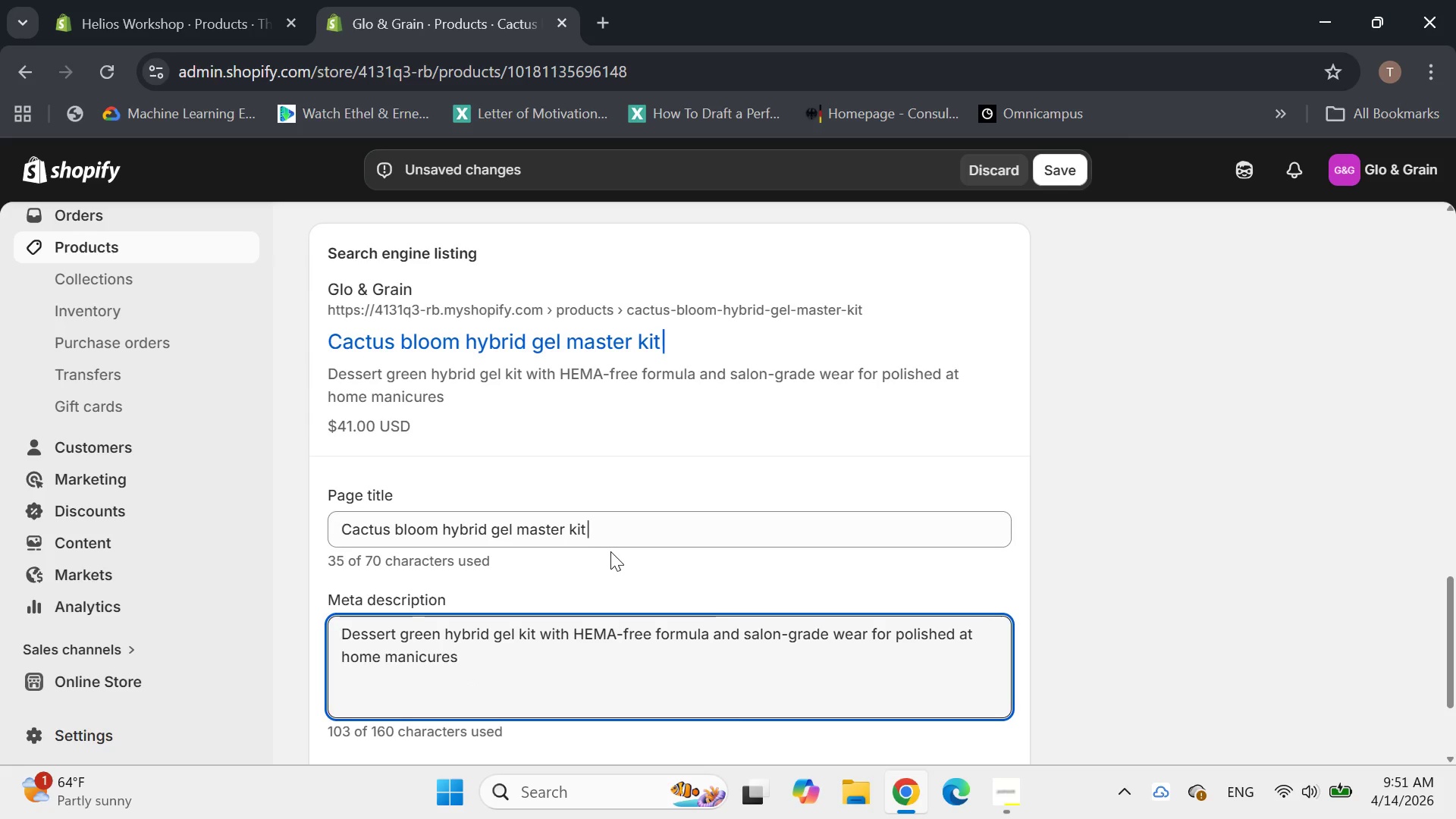 
left_click([622, 535])
 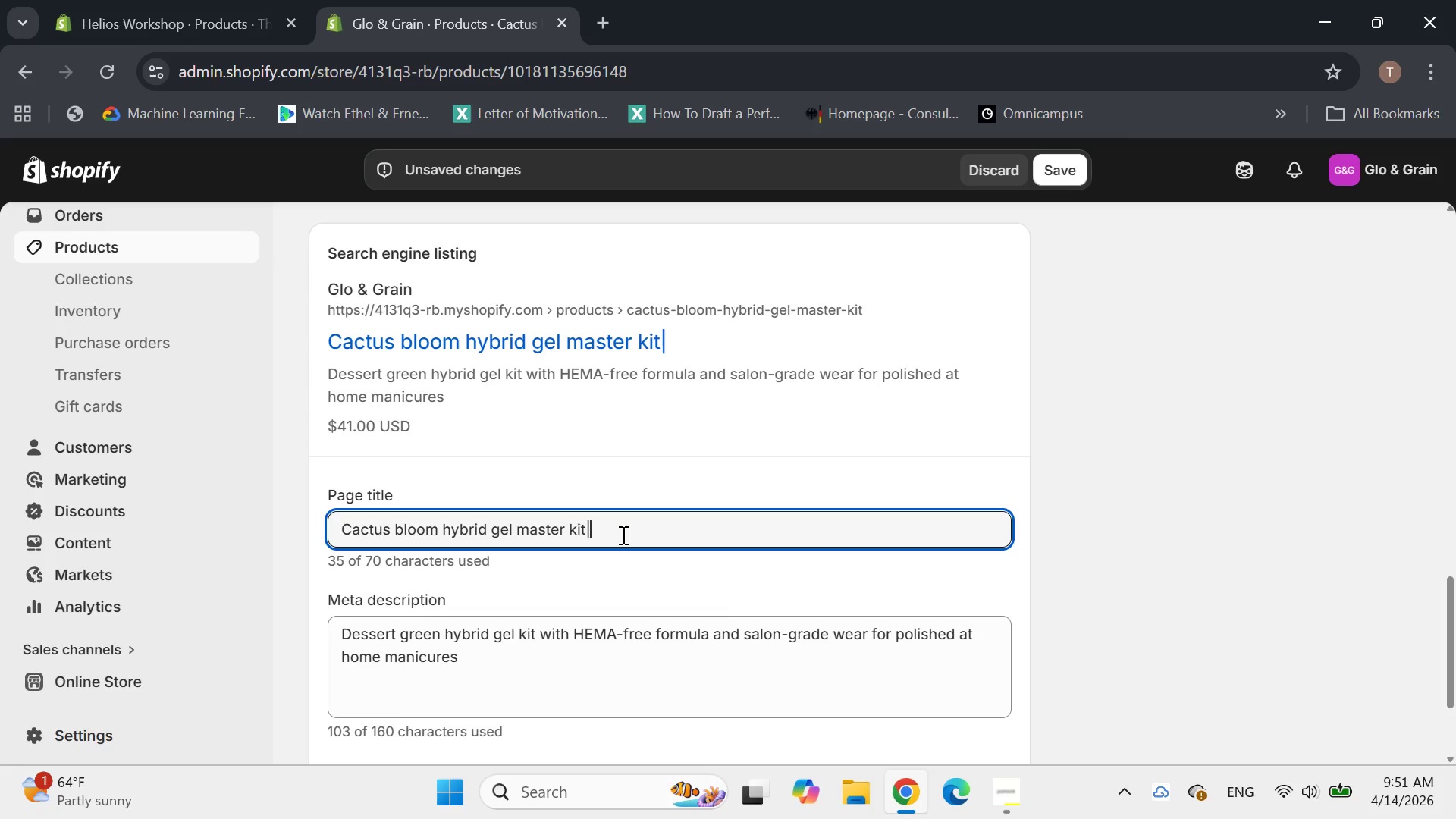 
wait(6.23)
 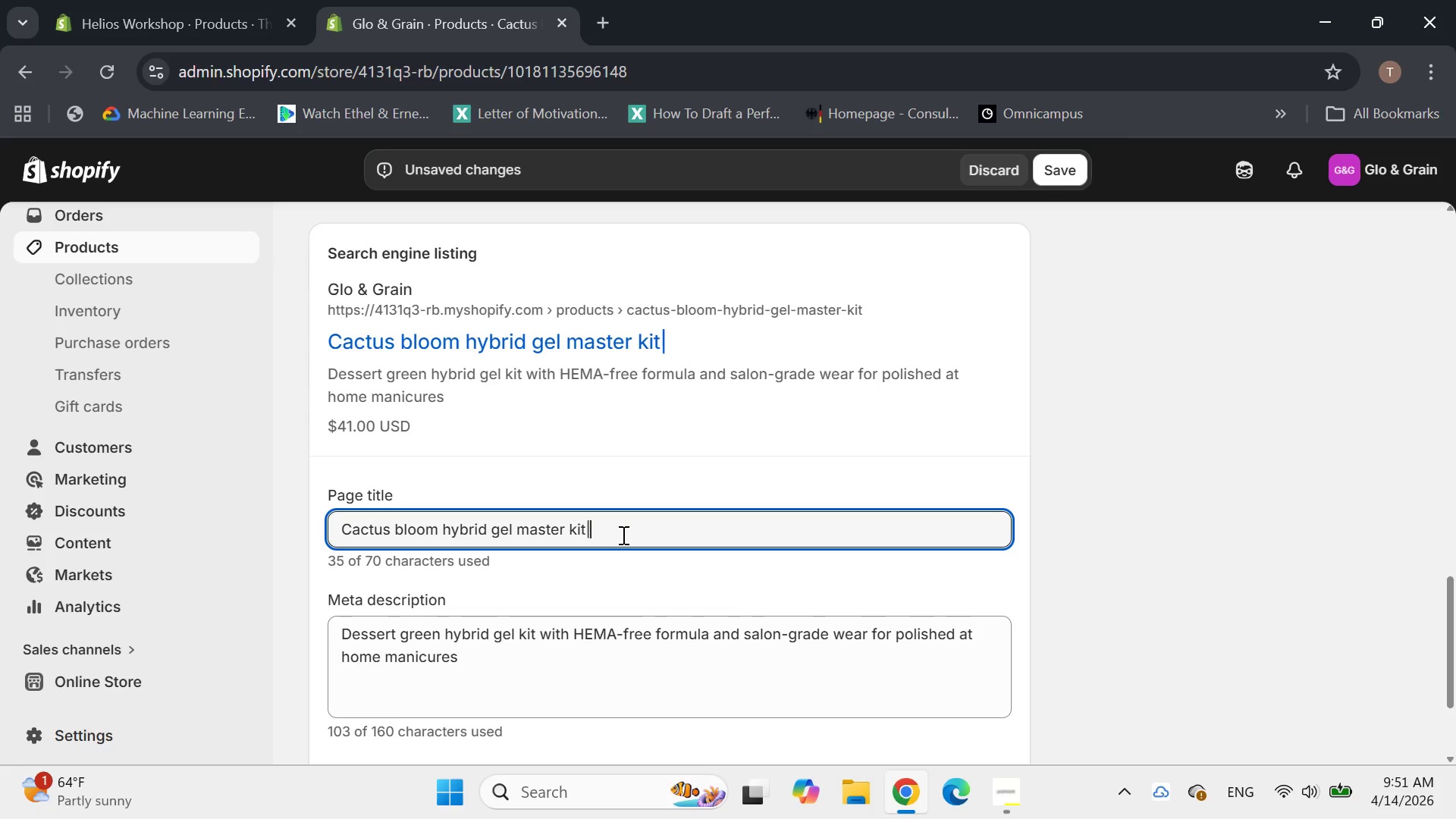 
type(Low )
key(Backspace)
type(- oder )
 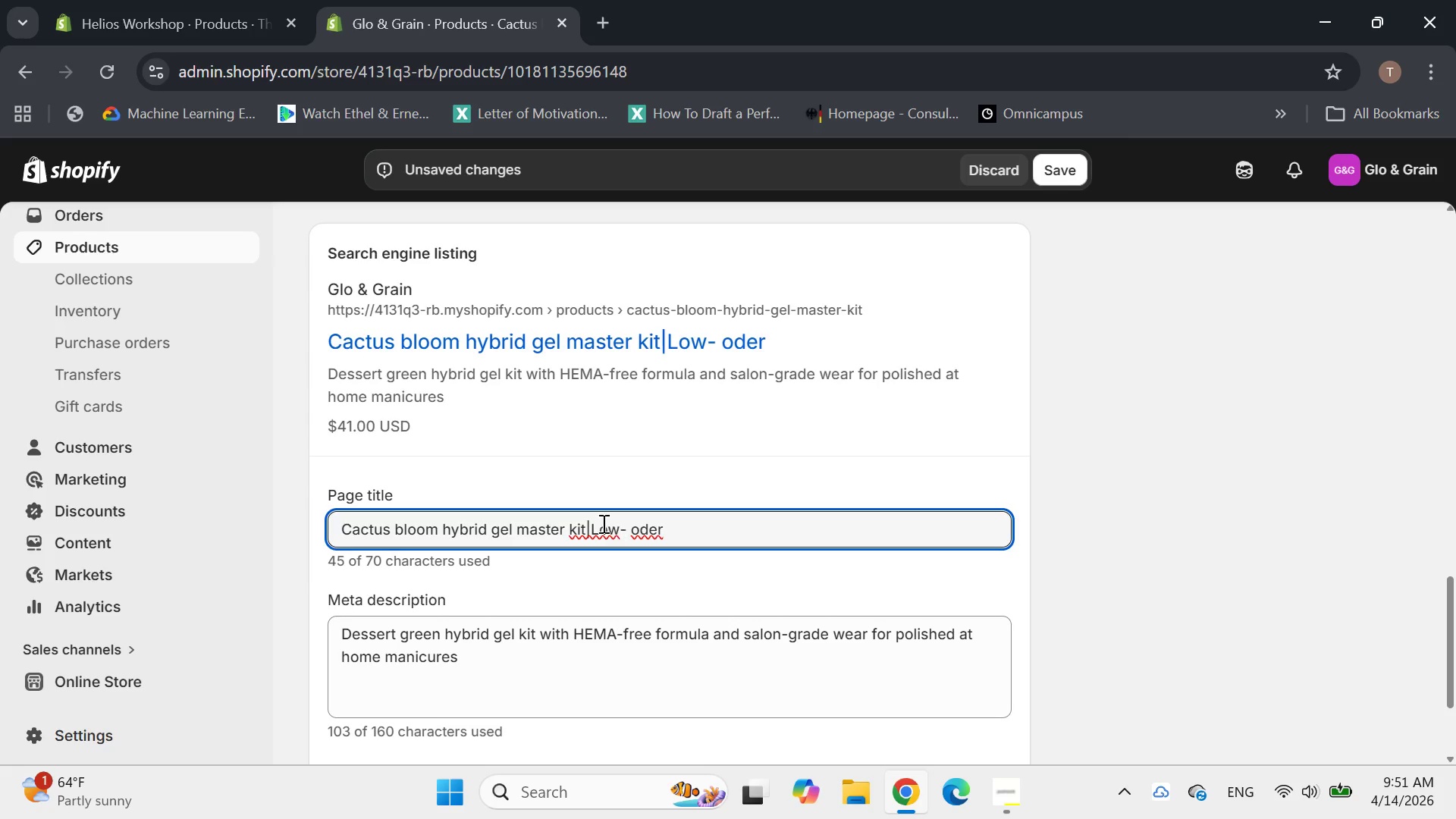 
left_click([592, 526])
 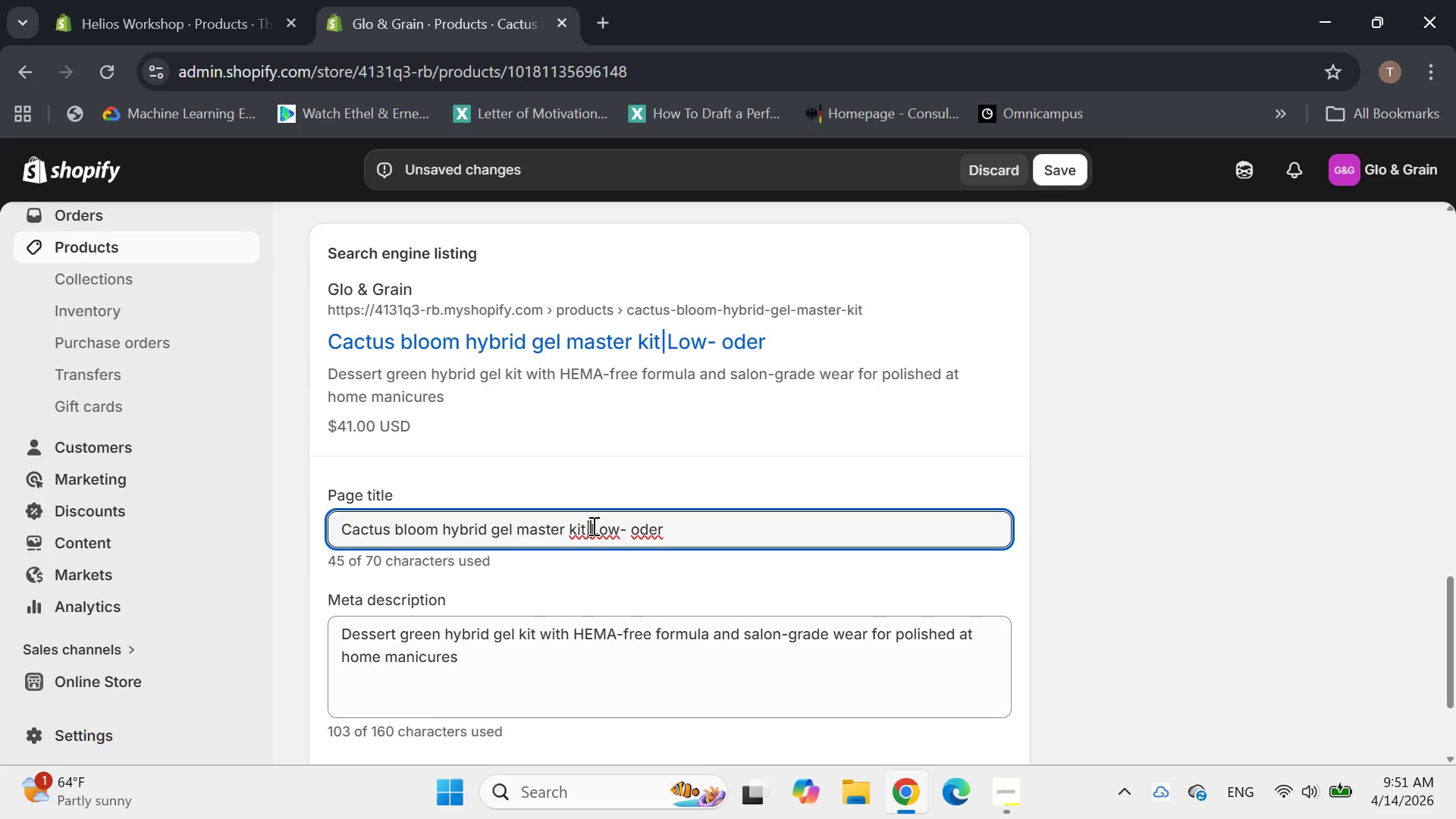 
key(Space)
 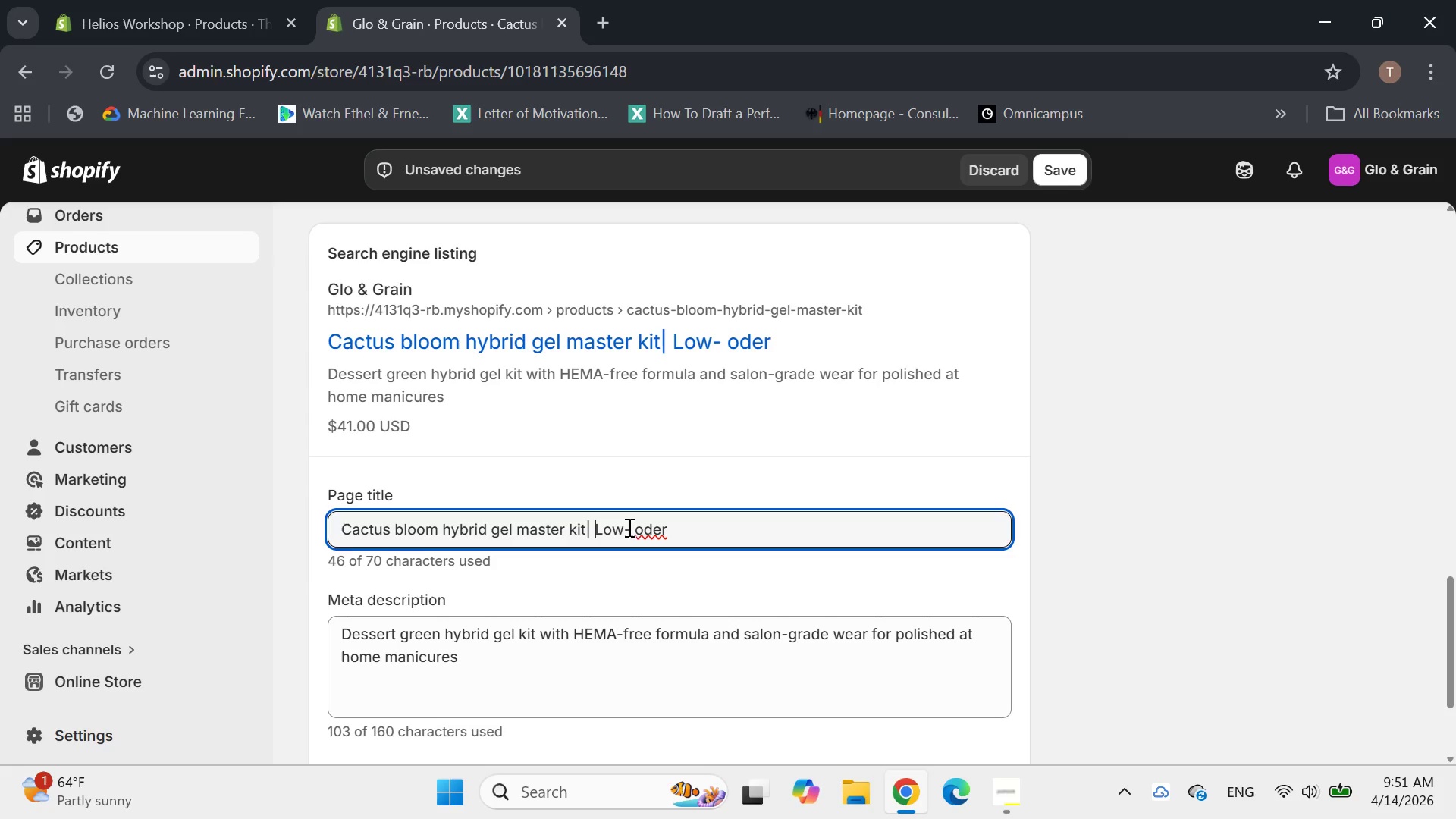 
left_click([634, 529])
 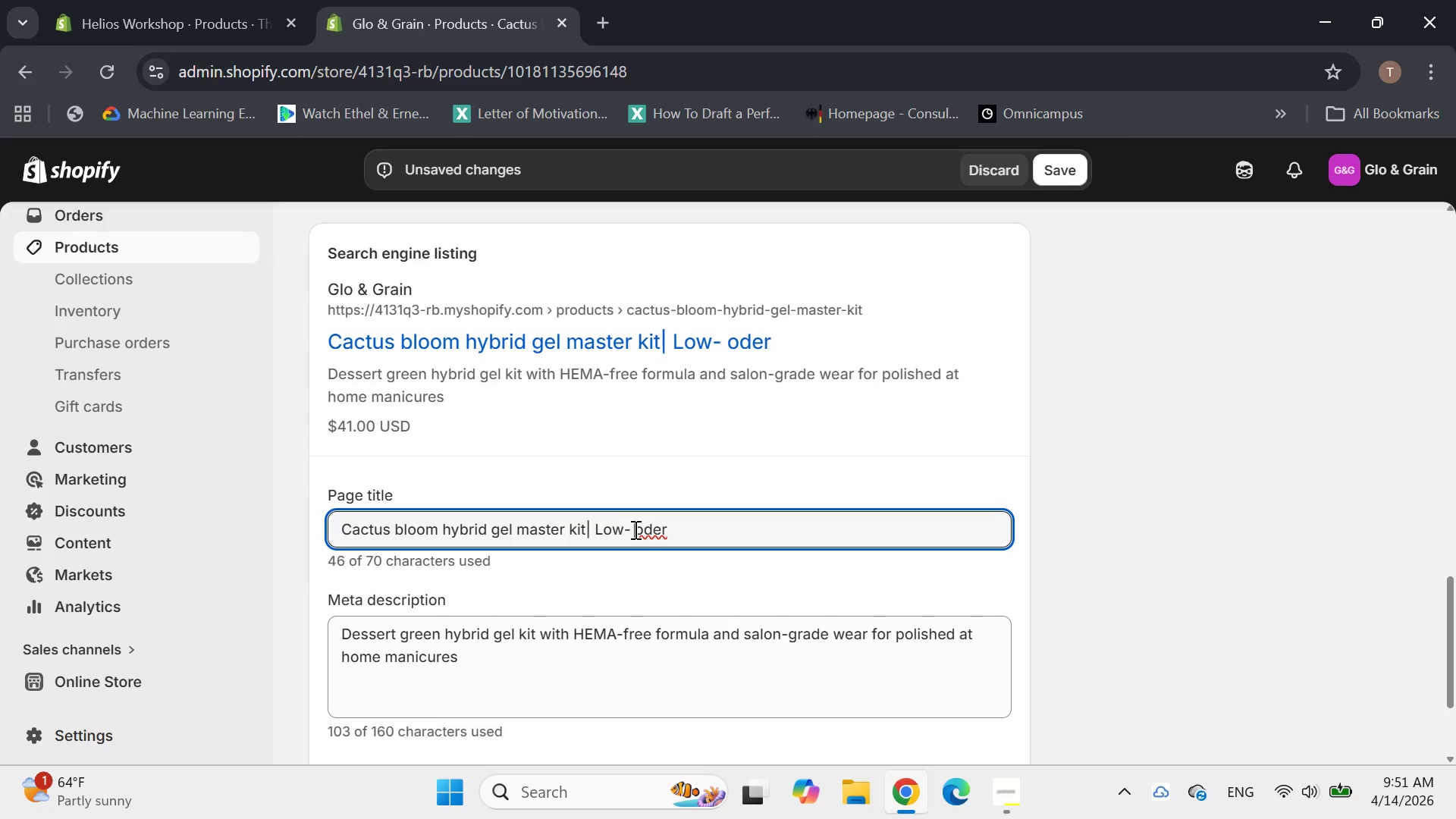 
key(Backspace)
 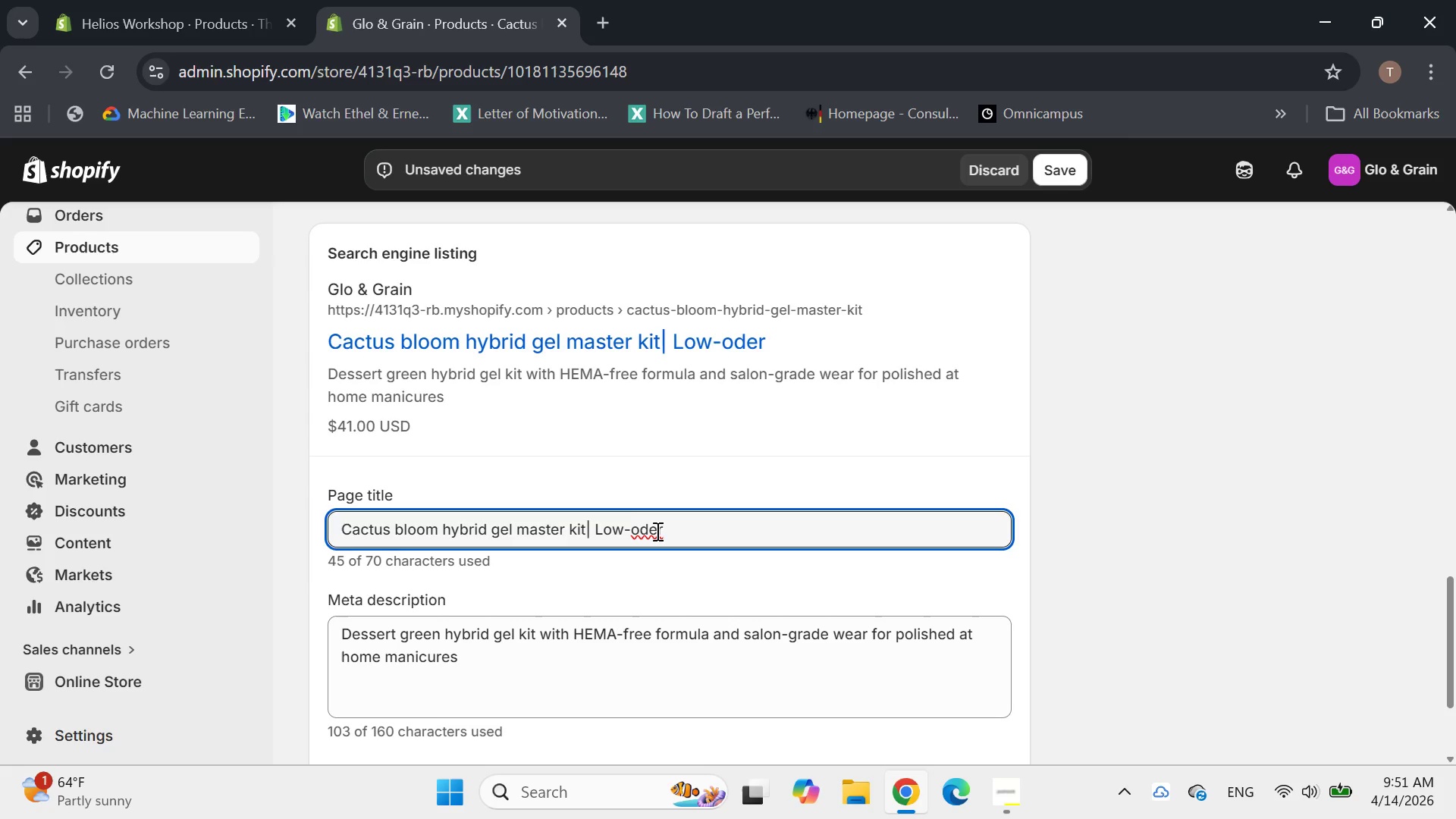 
left_click([656, 531])
 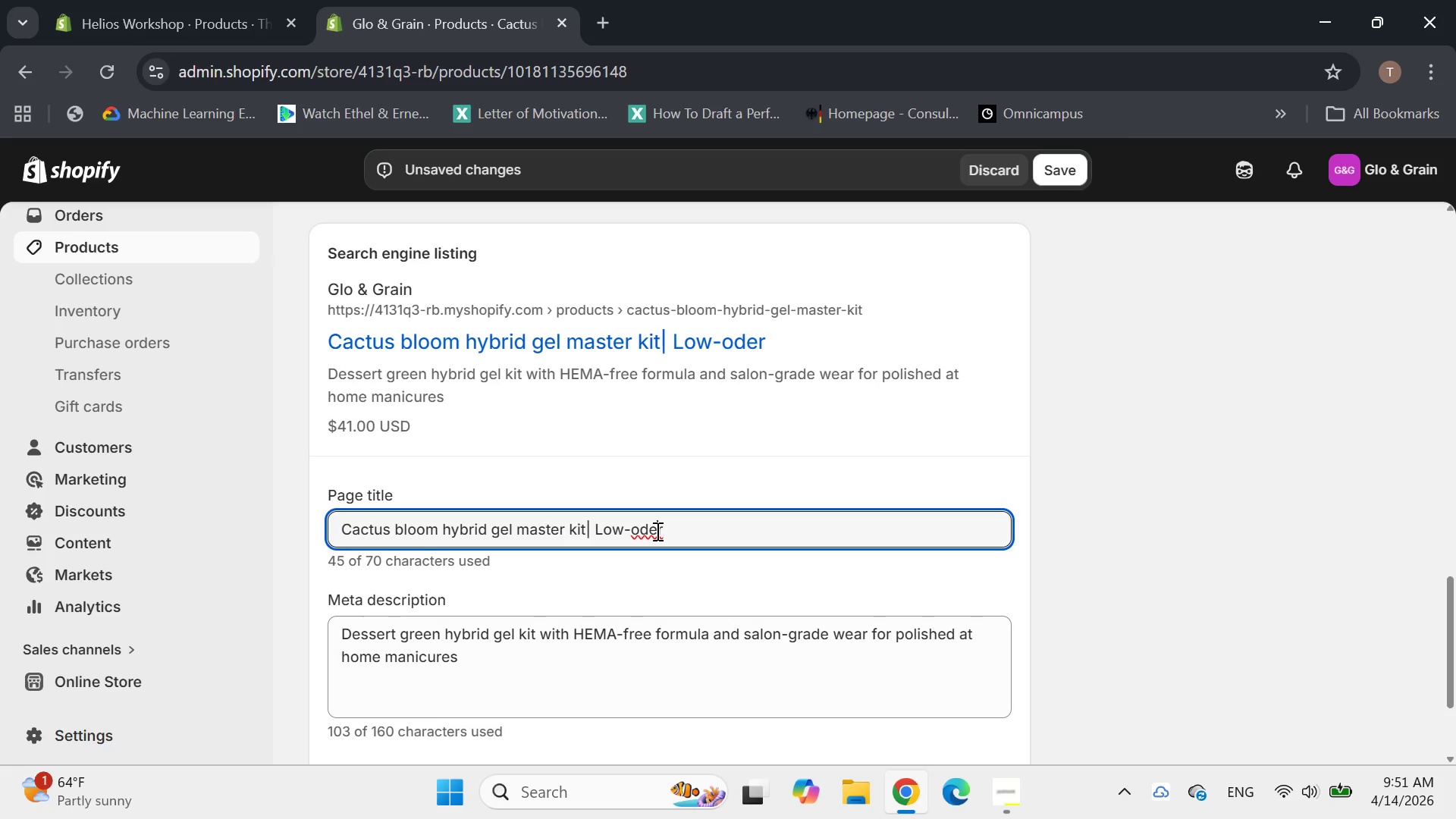 
key(Backspace)
 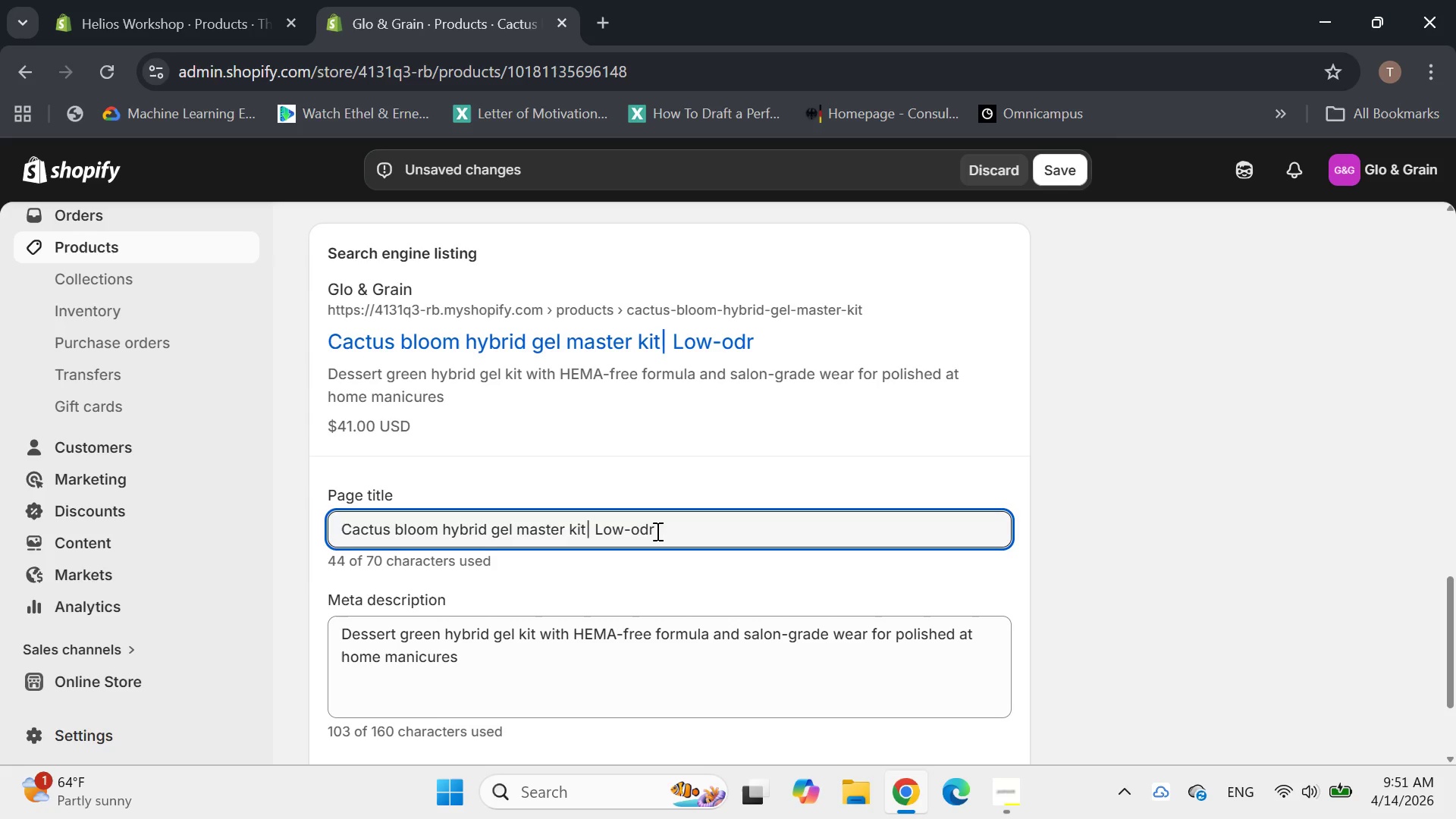 
key(O)
 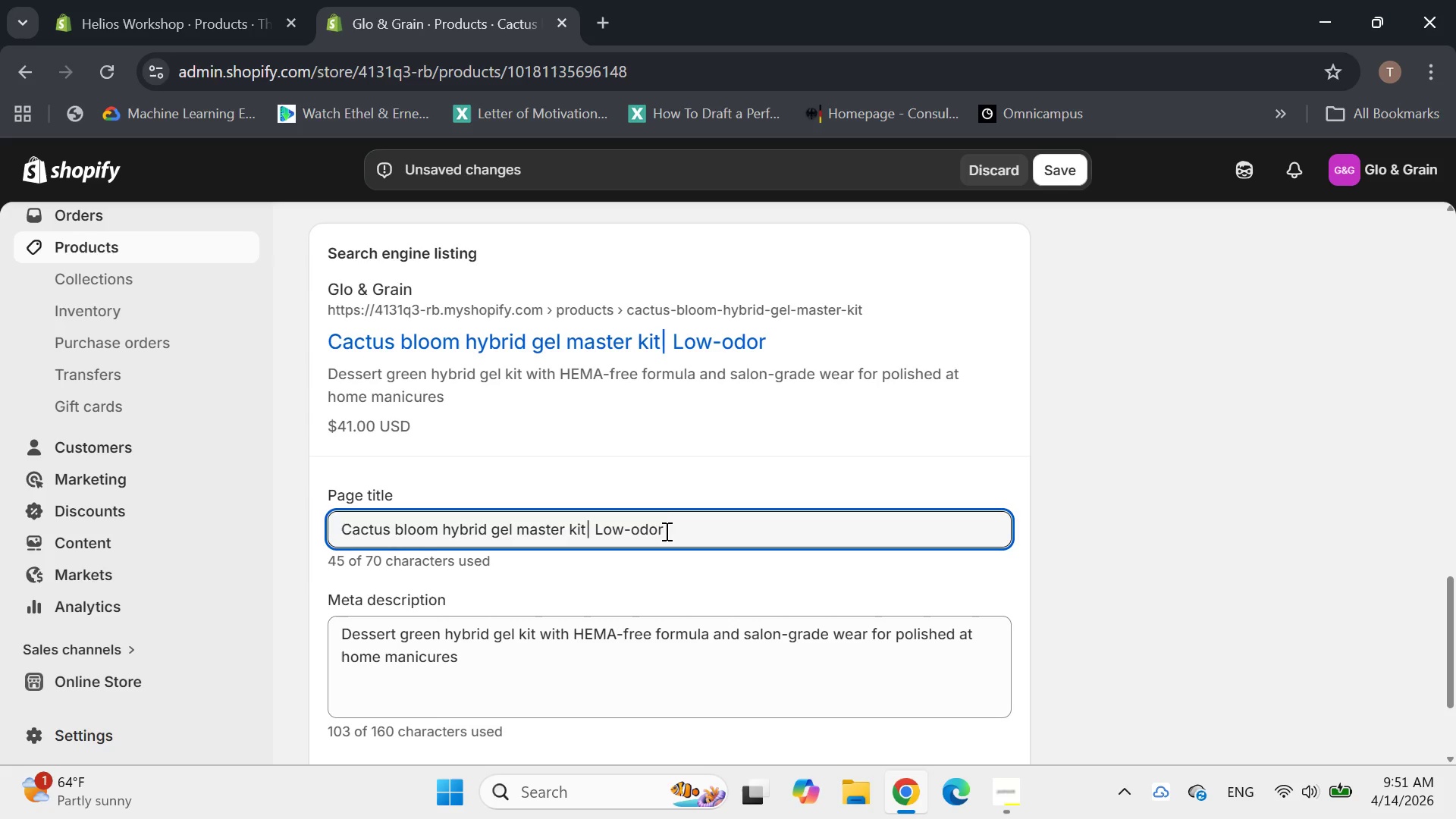 
double_click([667, 531])
 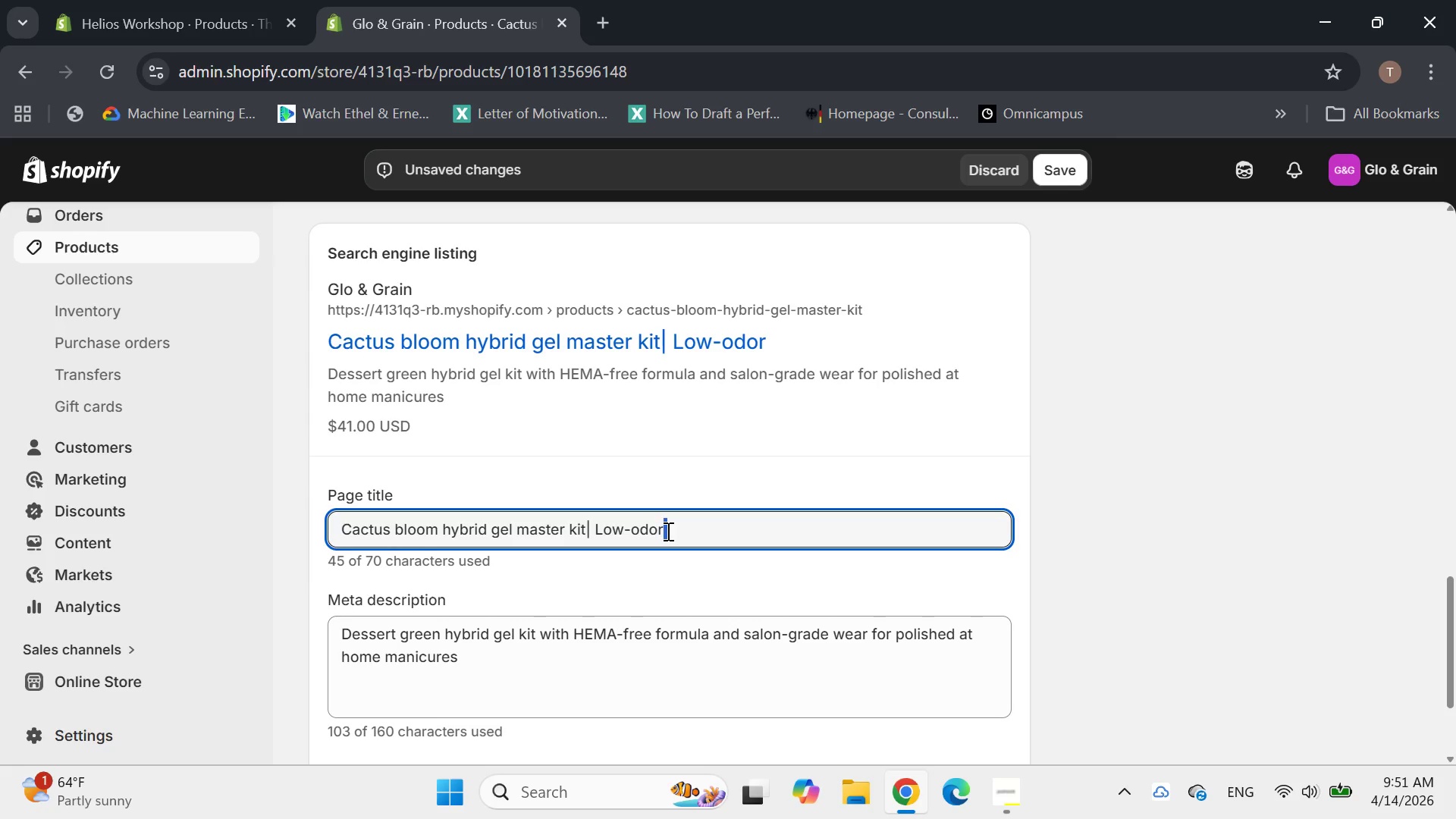 
triple_click([667, 531])
 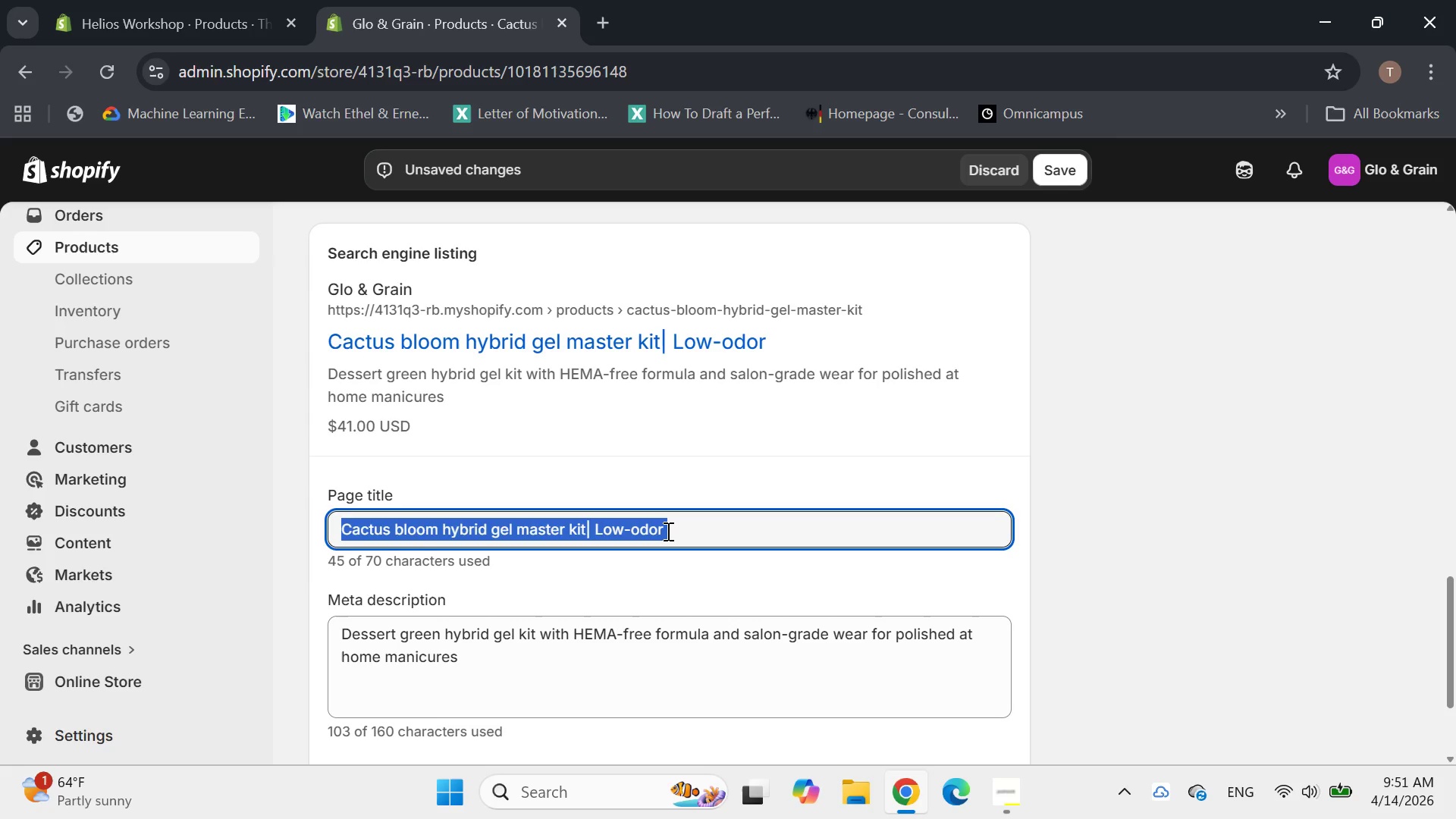 
left_click([667, 531])
 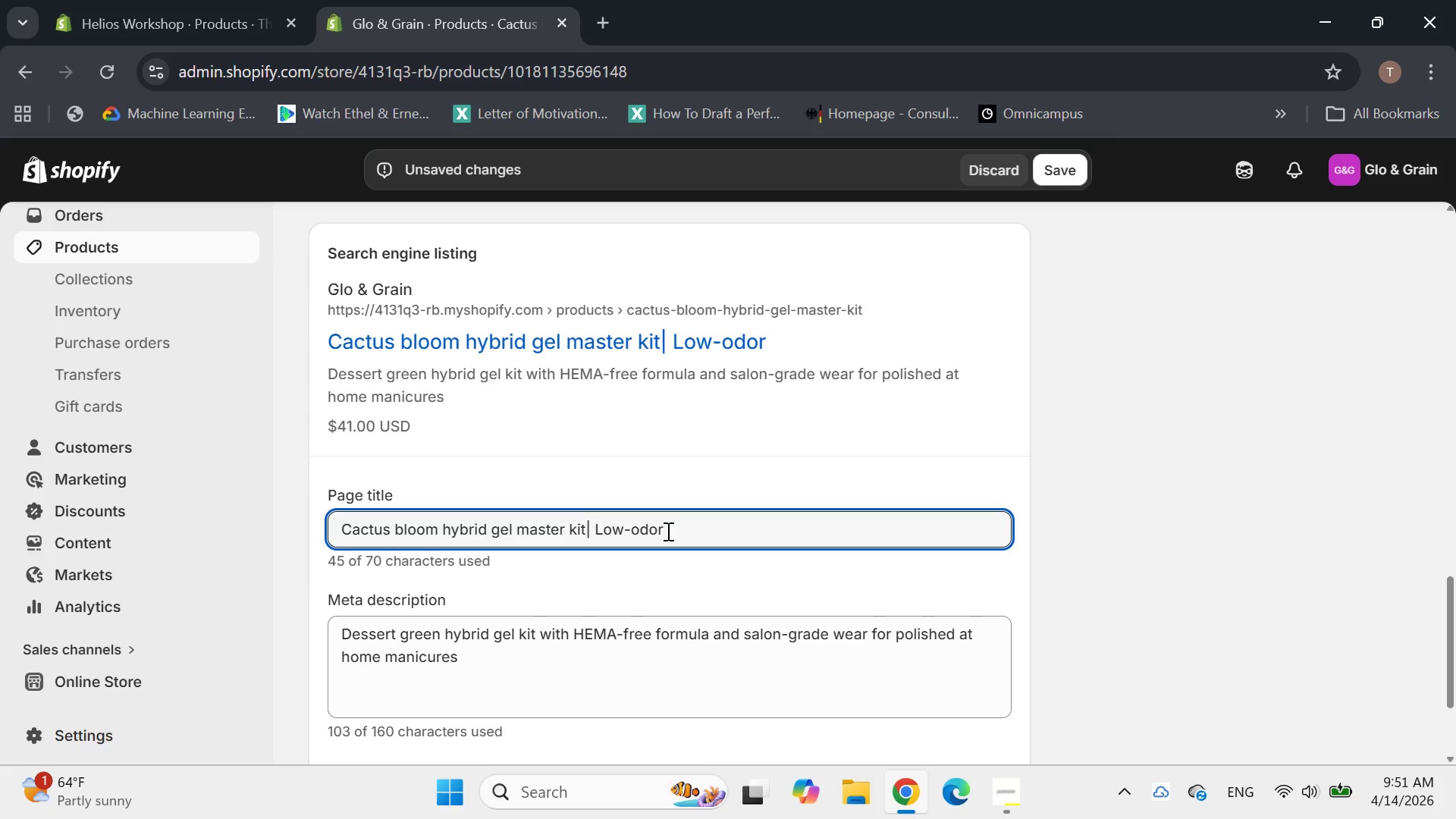 
type(builder gele)
key(Backspace)
type( for home use)
 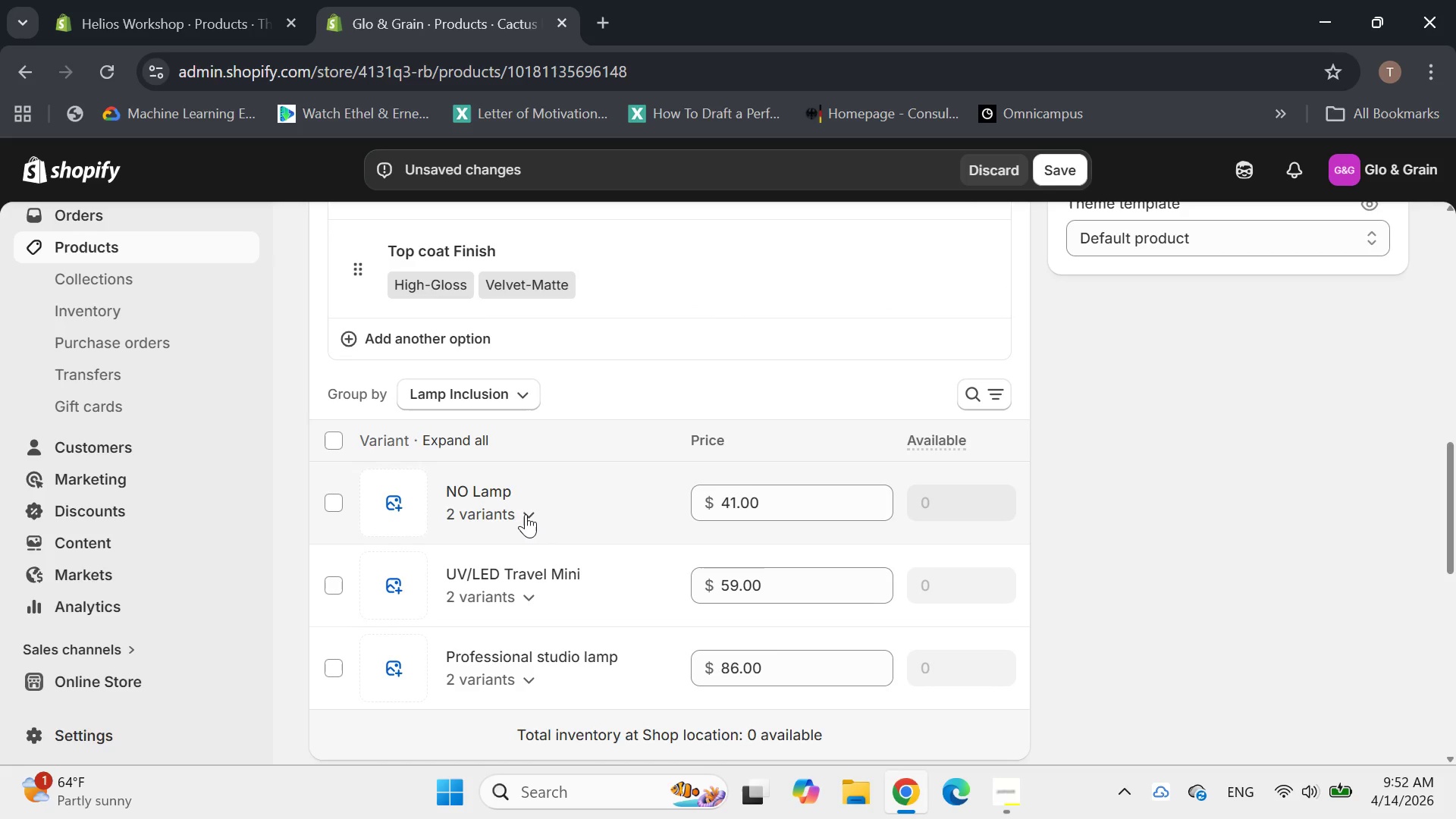 
wait(12.0)
 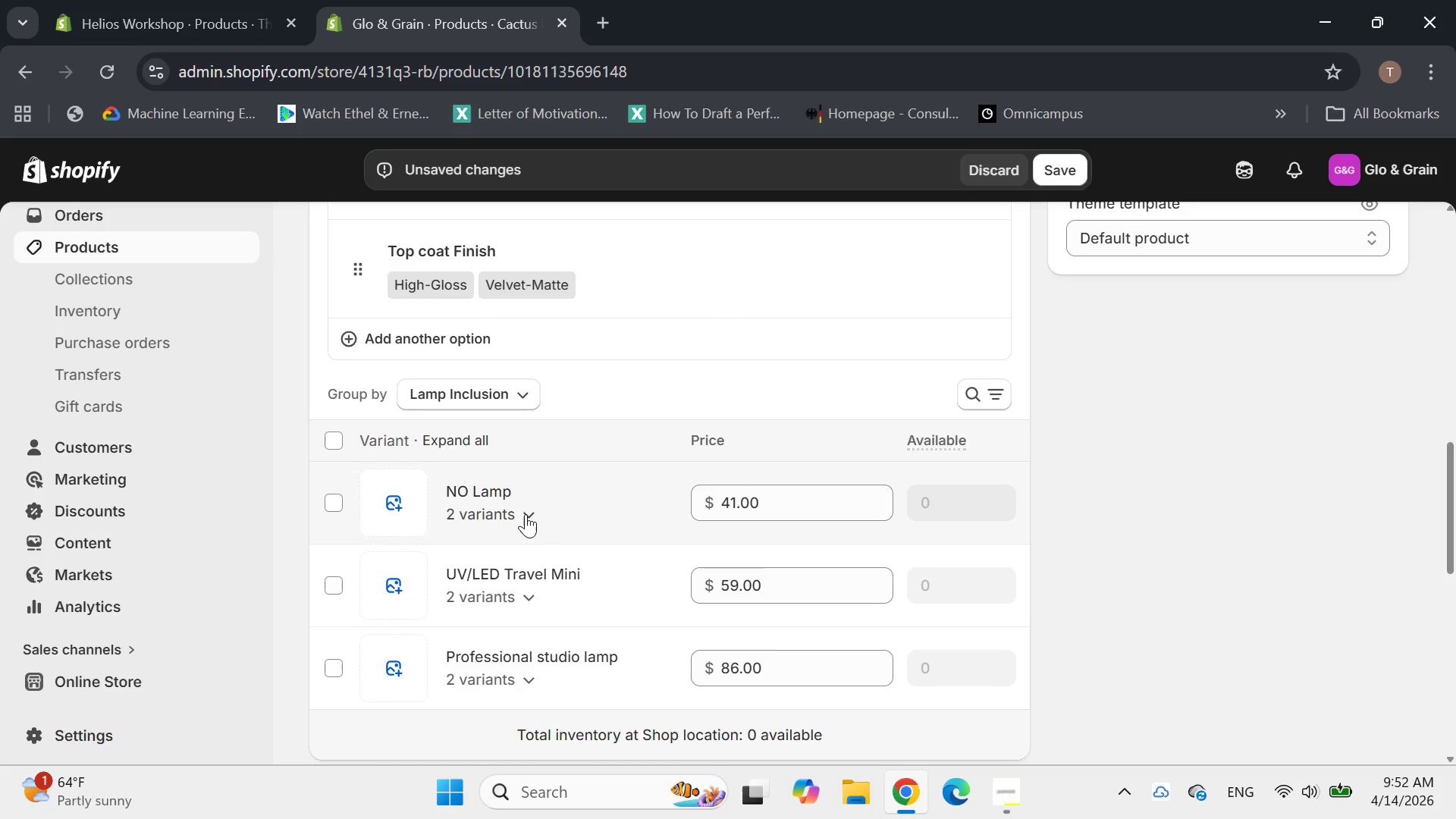 
left_click([1001, 817])